 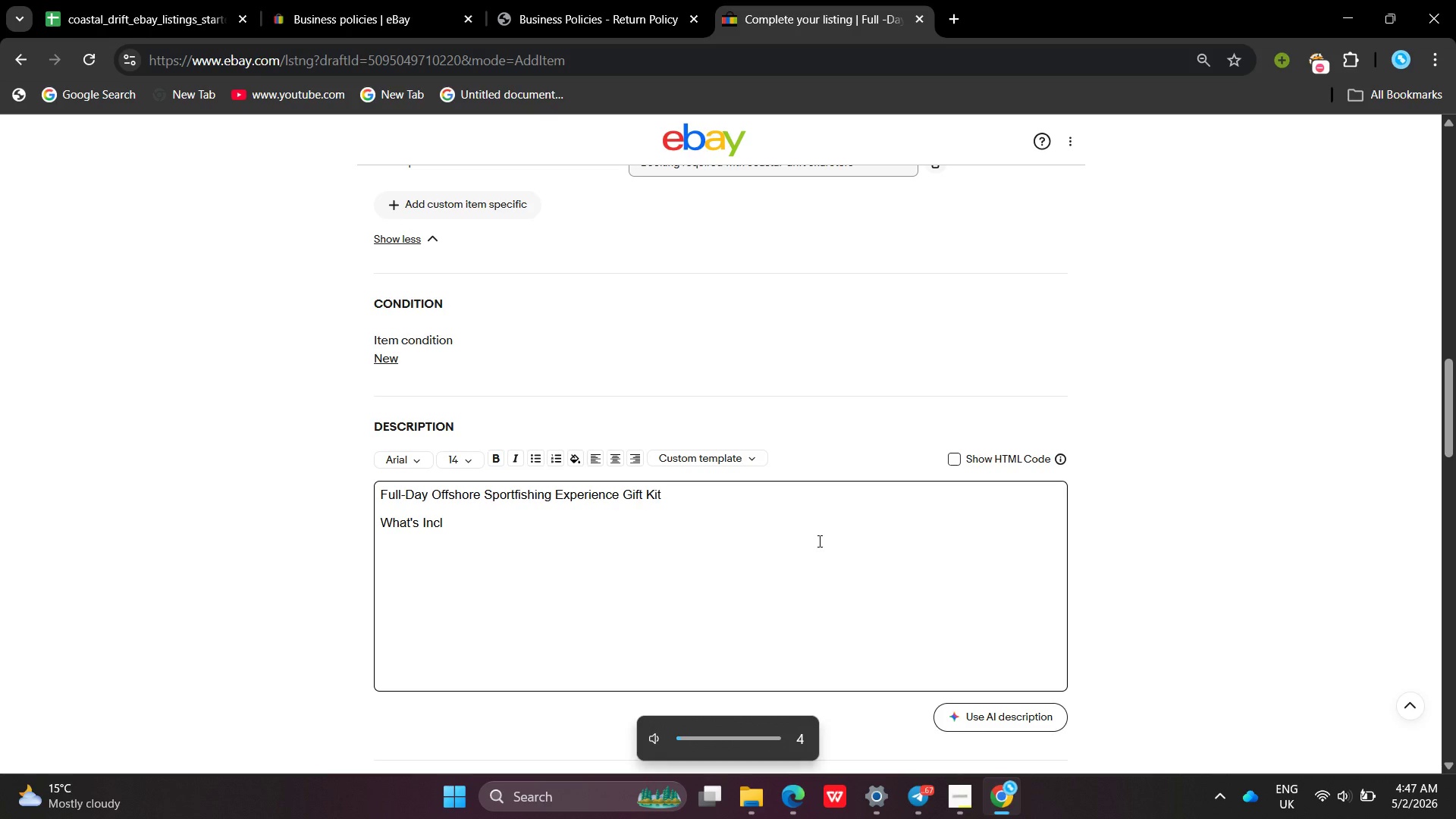 
left_click([777, 546])
 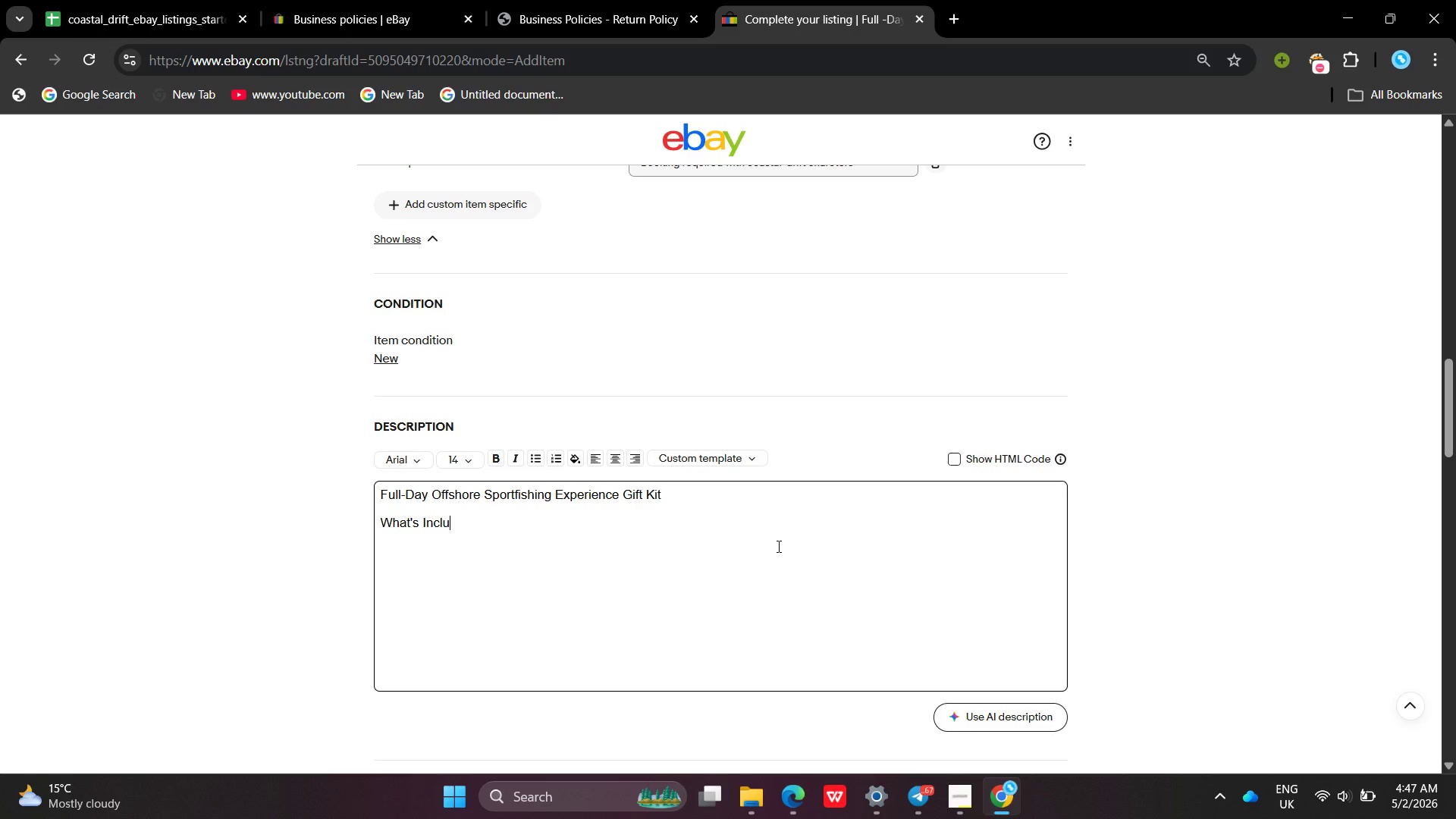 
type(udd )
 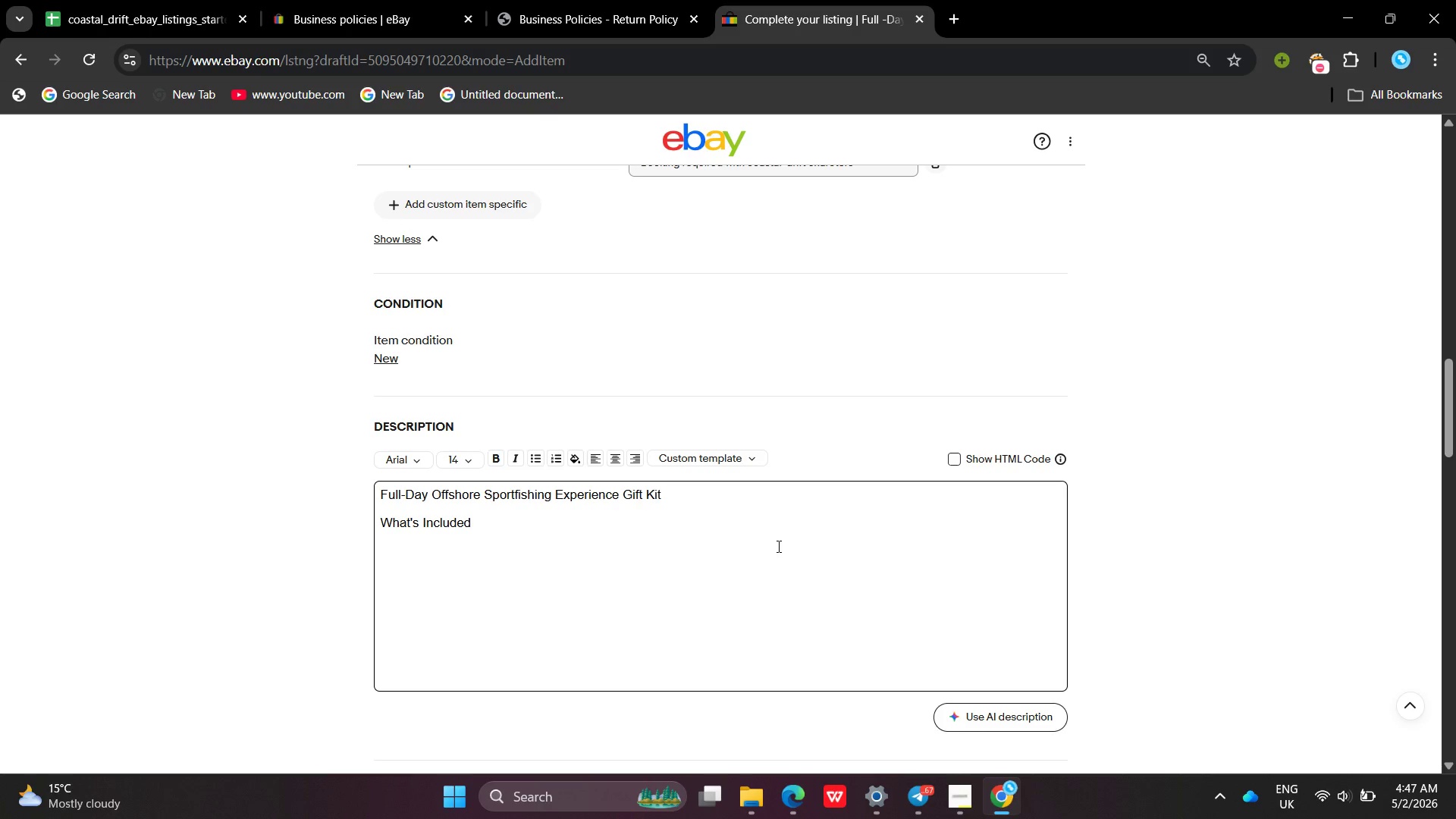 
hold_key(key=E, duration=0.45)
 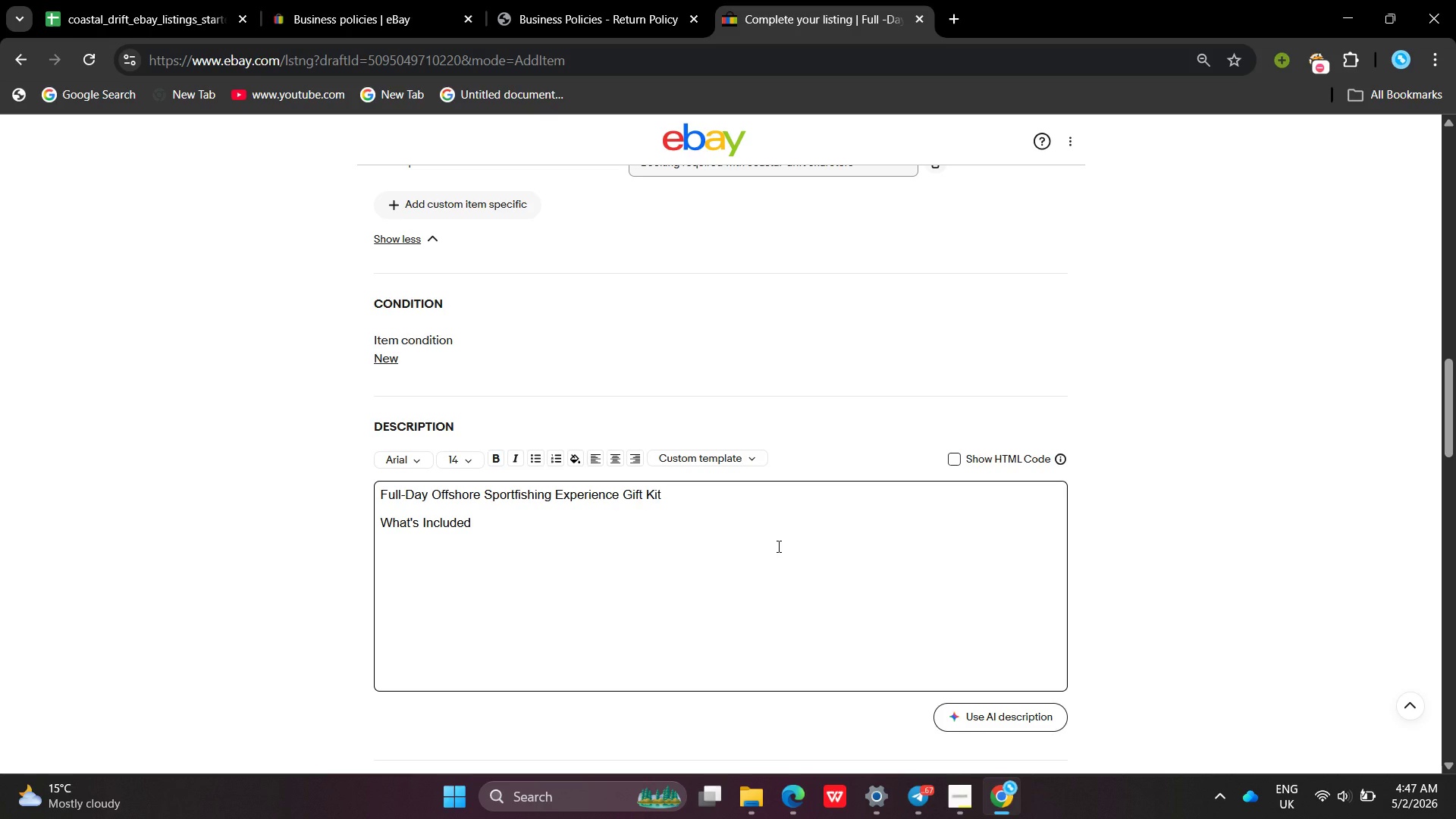 
key(Shift+Enter)
 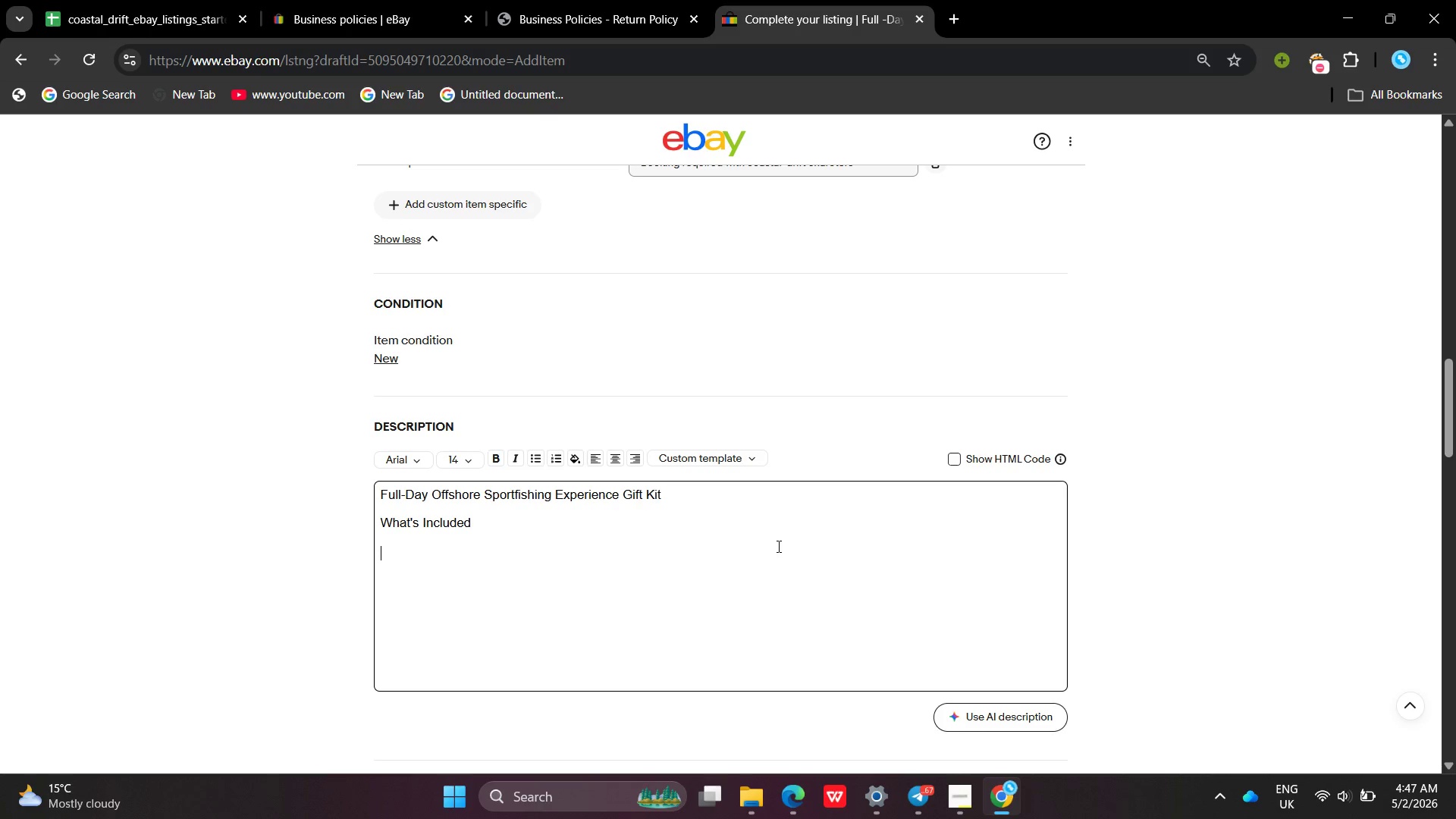 
key(Enter)
 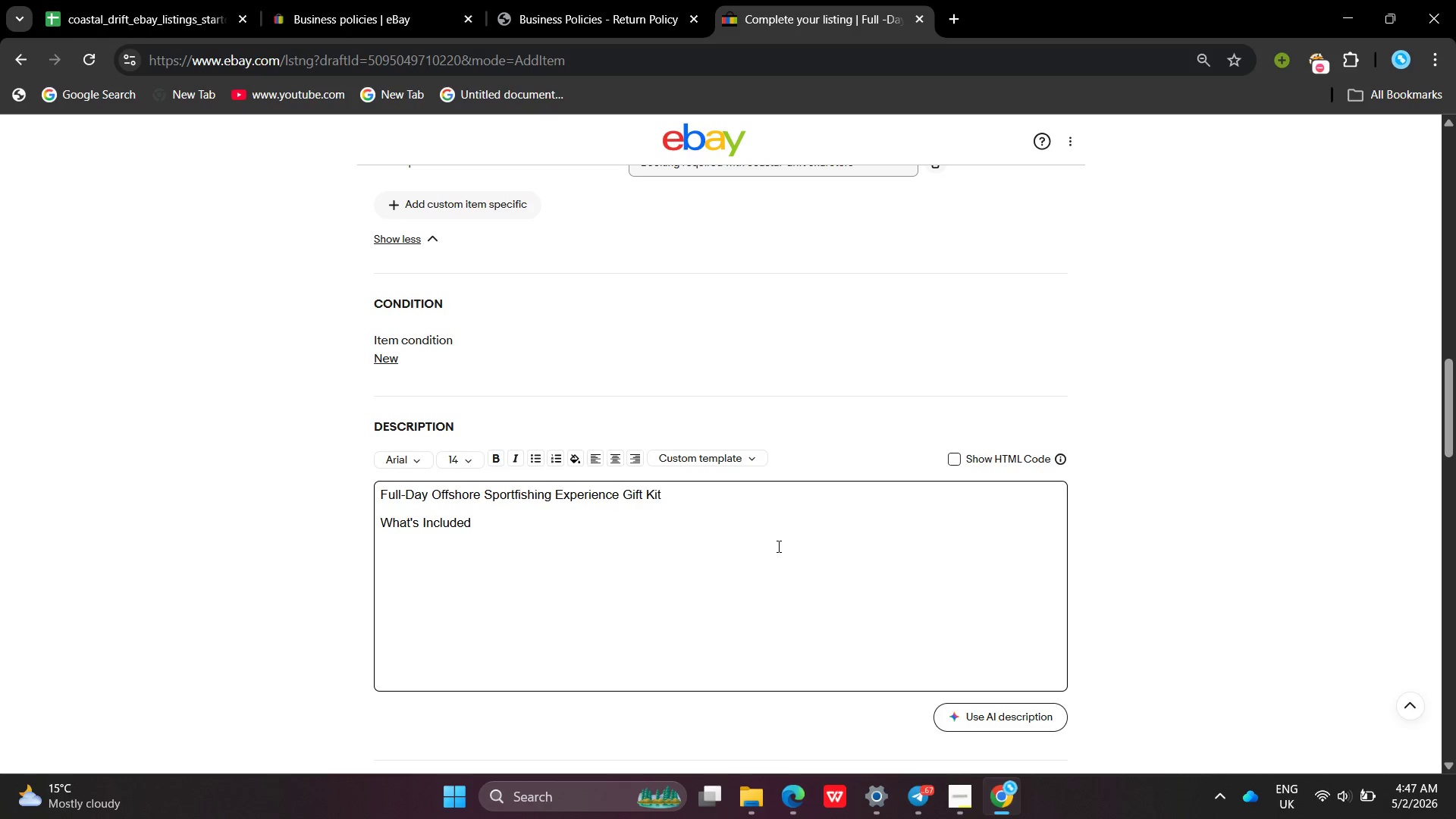 
type(Offical )
key(Backspace)
key(Backspace)
key(Backspace)
 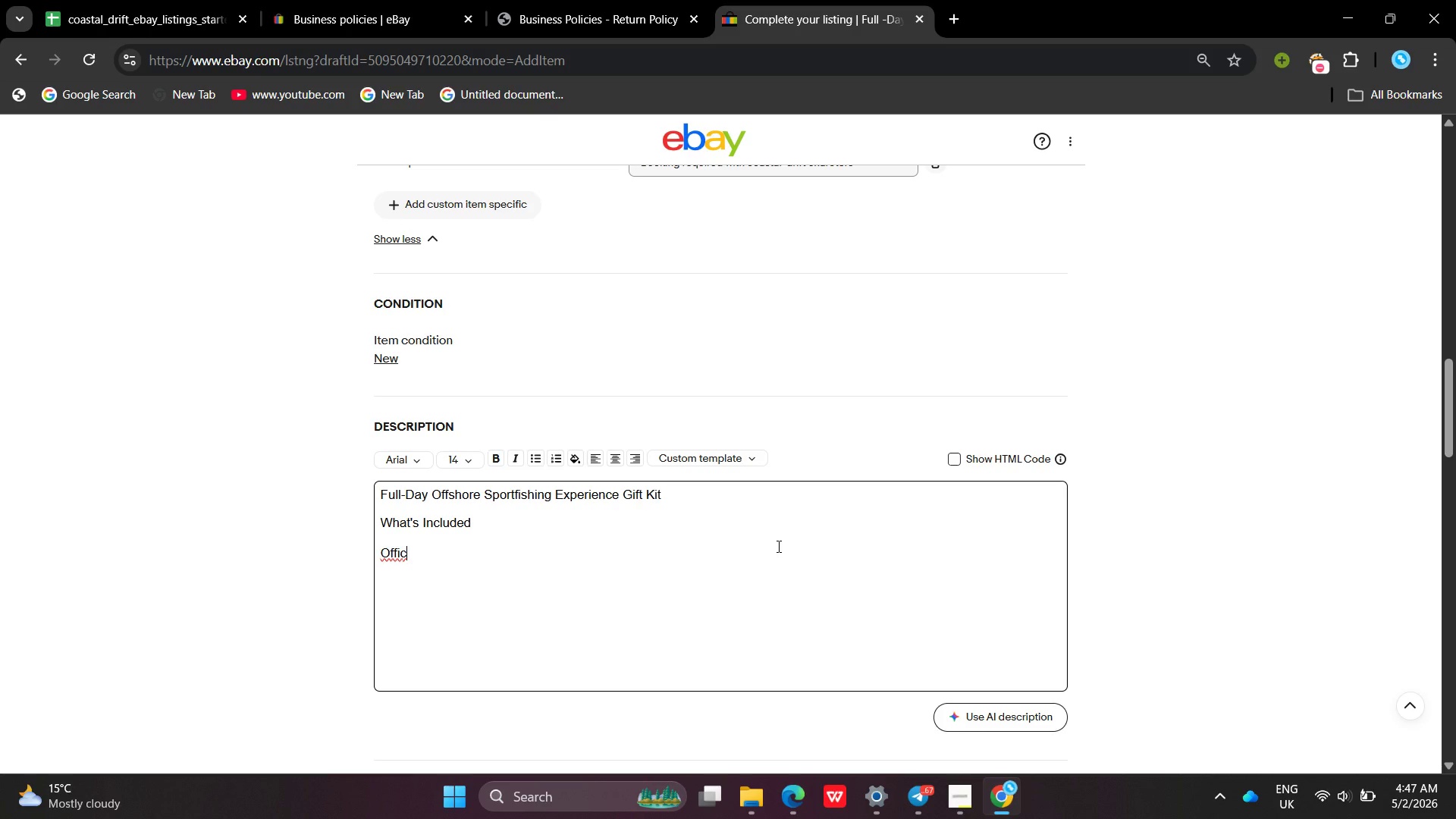 
wait(7.69)
 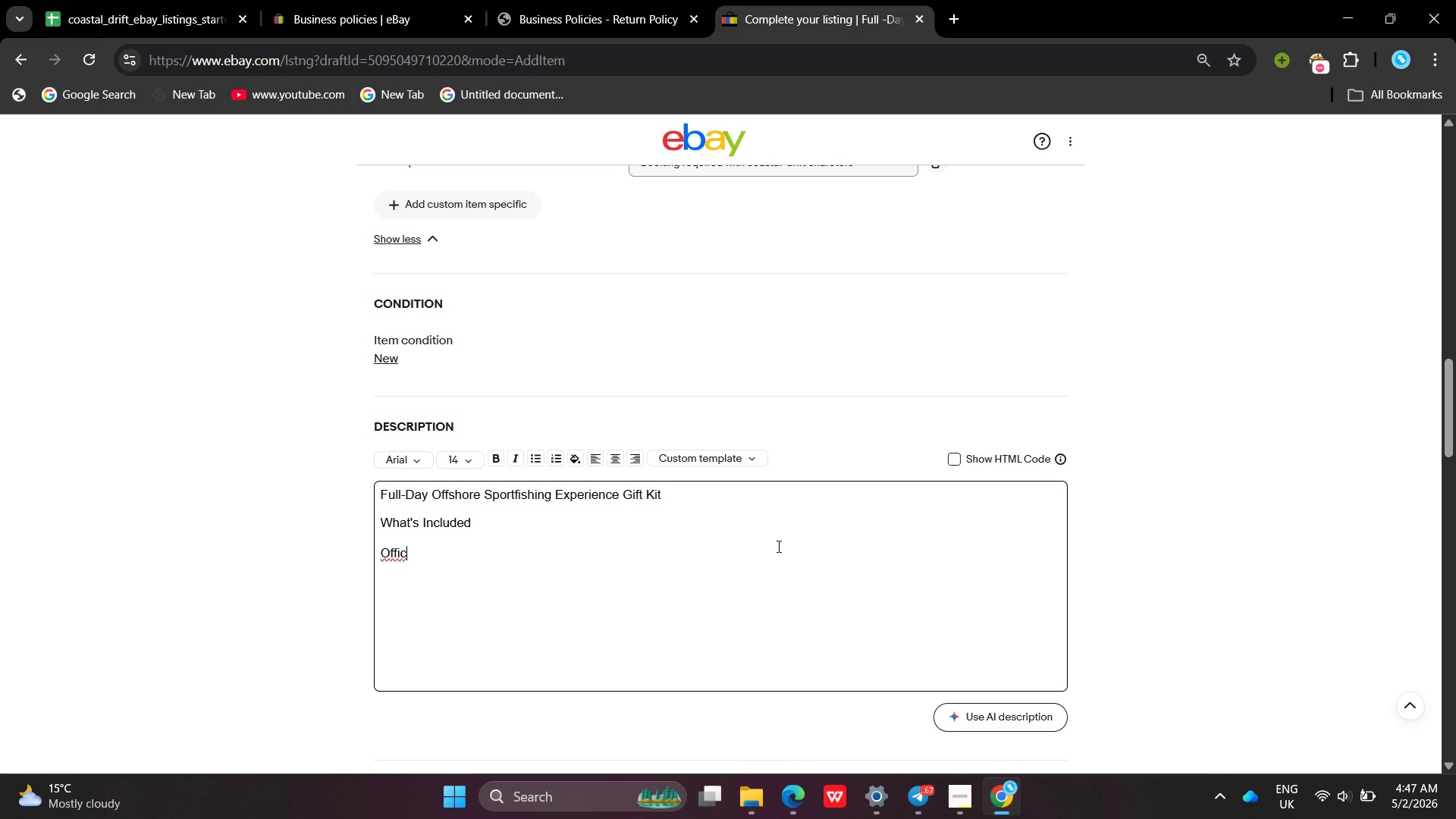 
type(ial full-day offshore fishing voucher)
 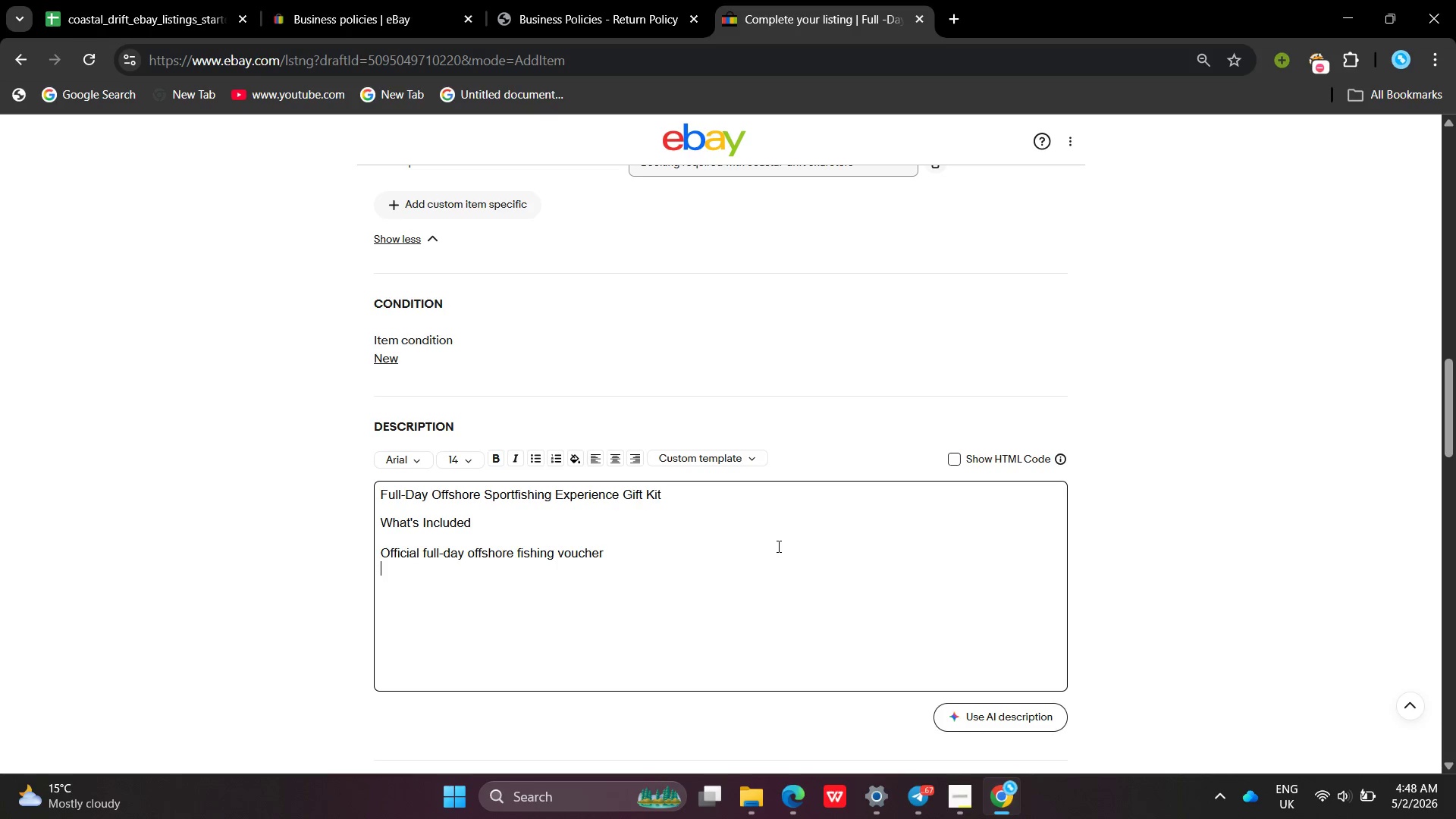 
key(Enter)
 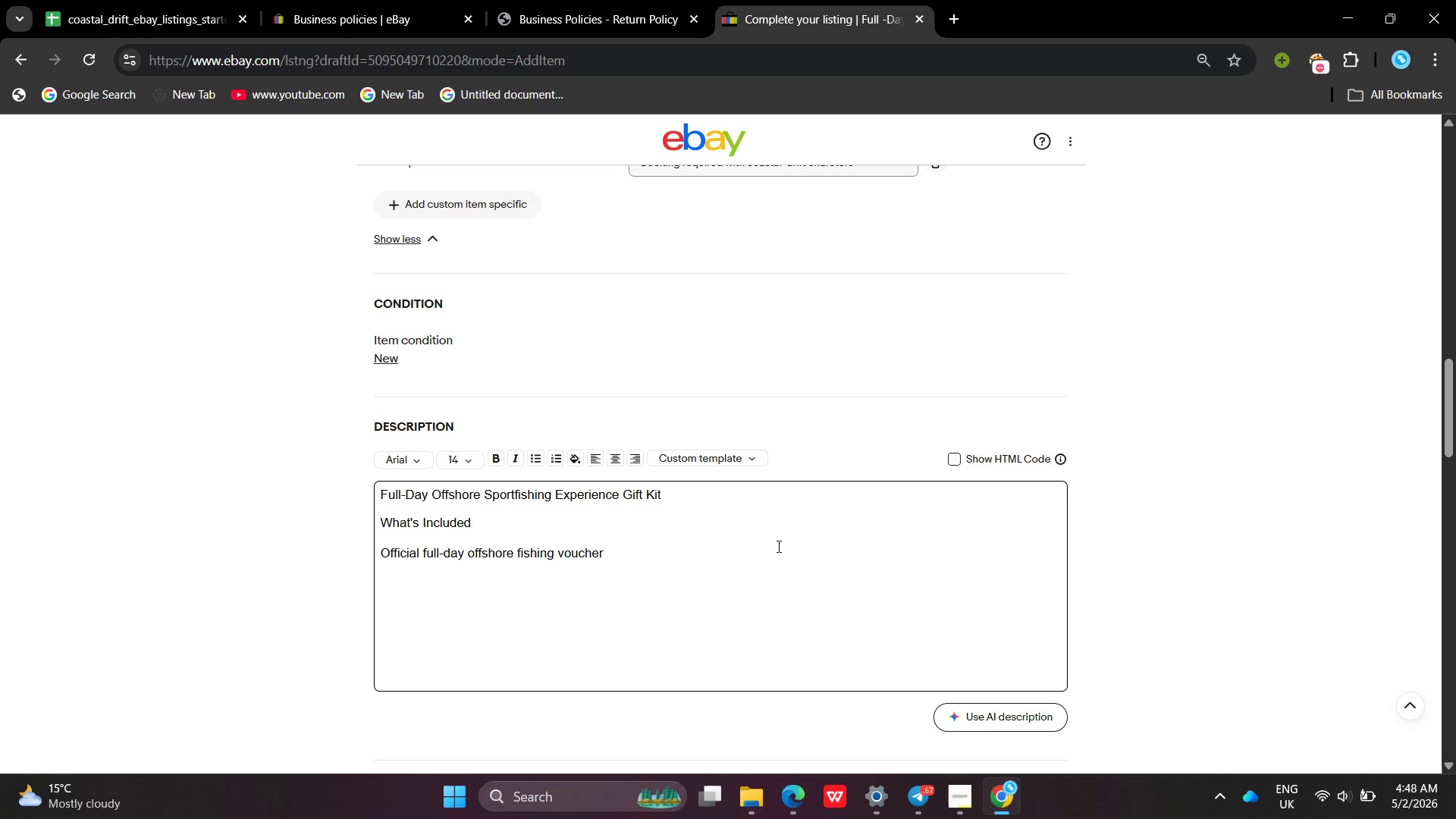 
type(Coastal dridt )
key(Backspace)
key(Backspace)
key(Backspace)
type(ft charcters brandd n)
 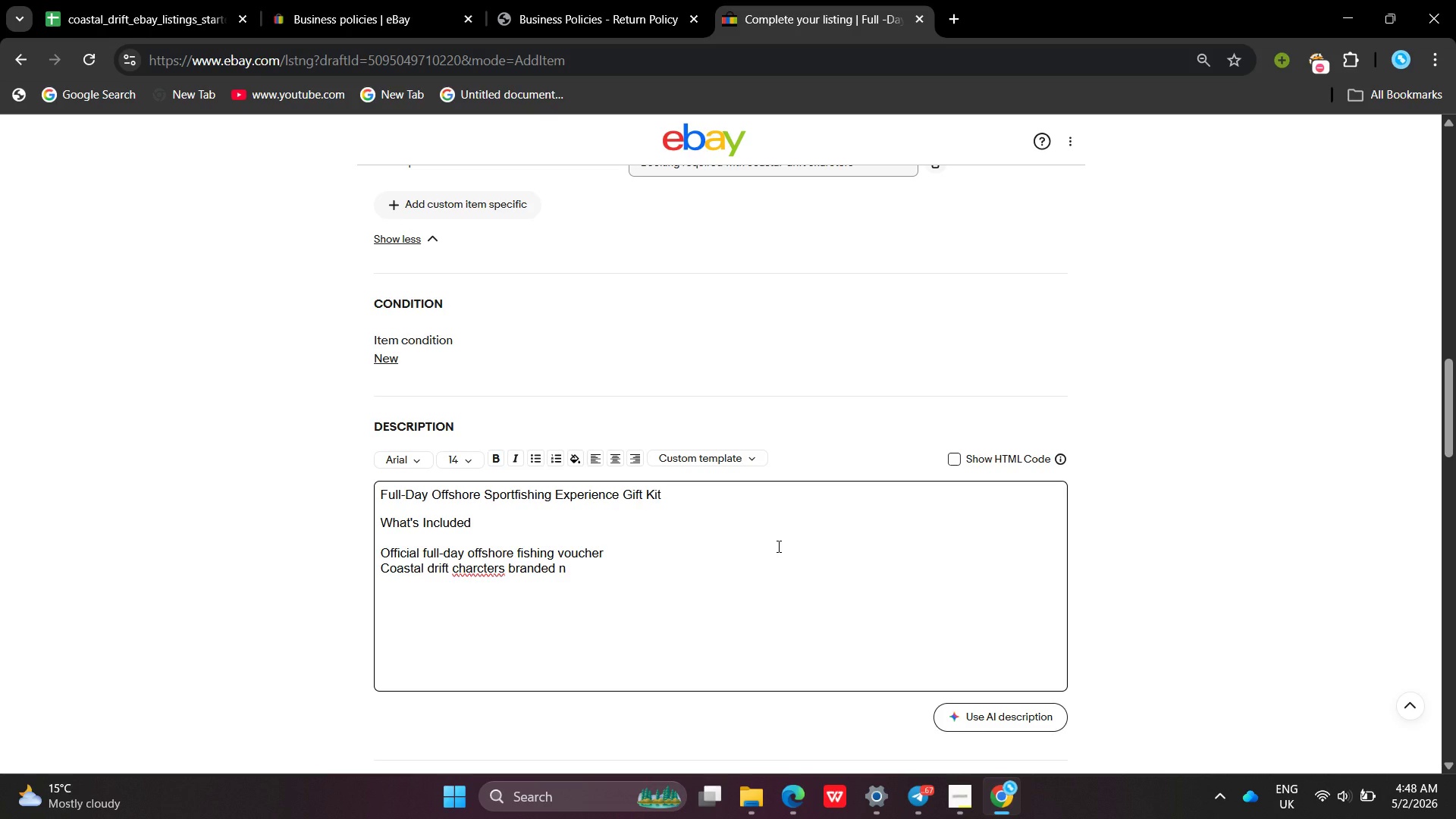 
wait(8.73)
 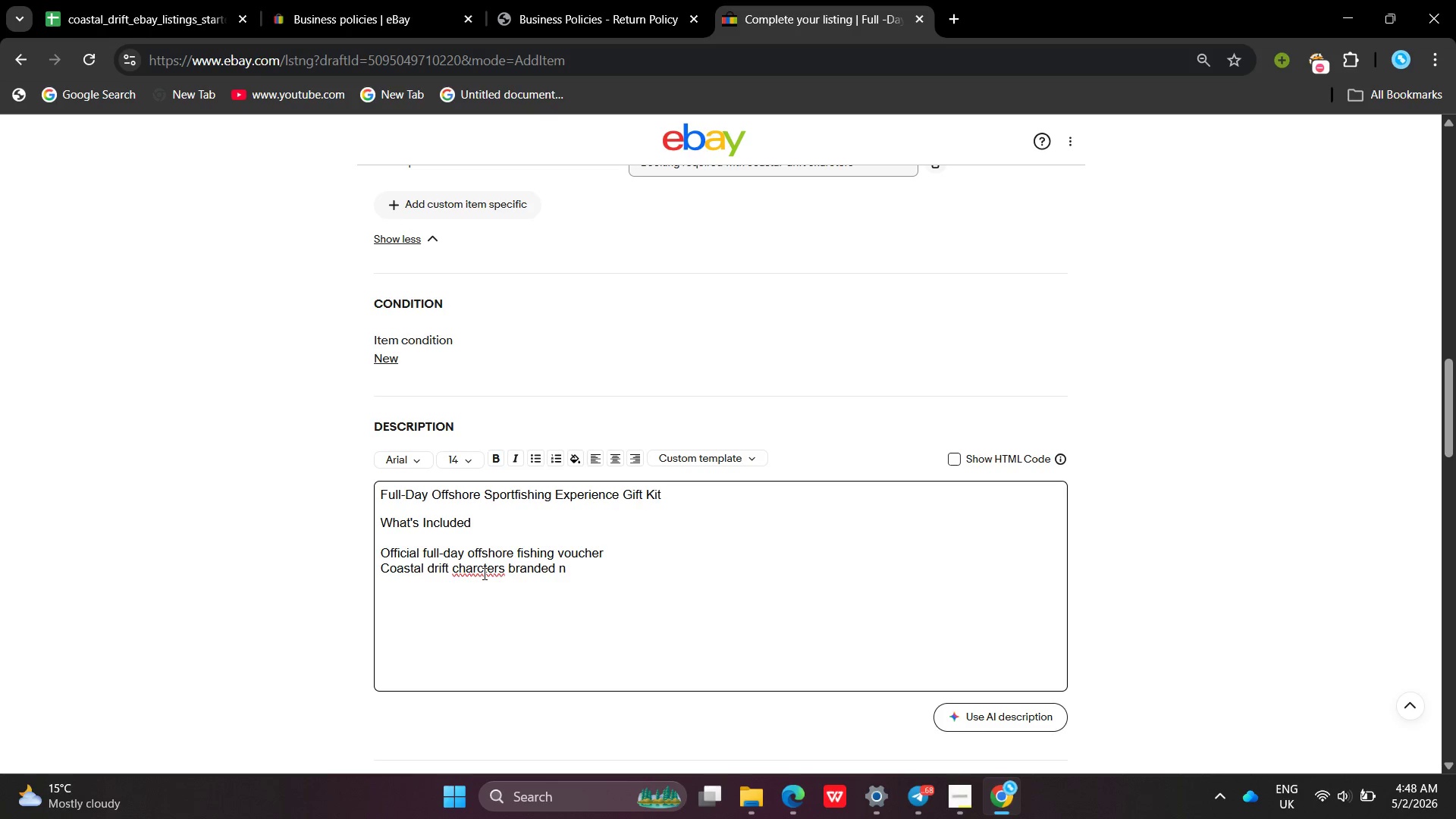 
left_click([485, 567])
 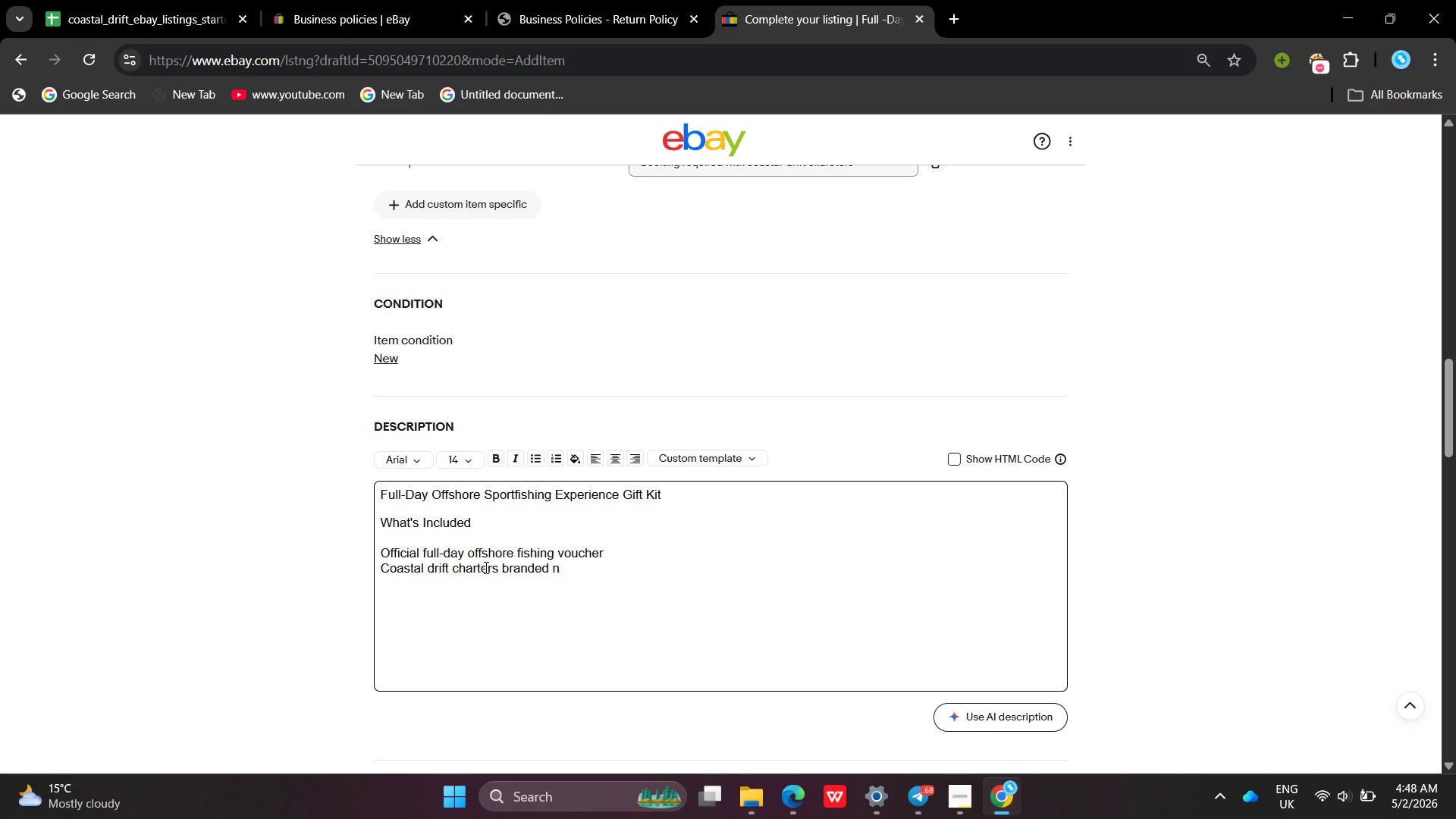 
key(Backspace)
 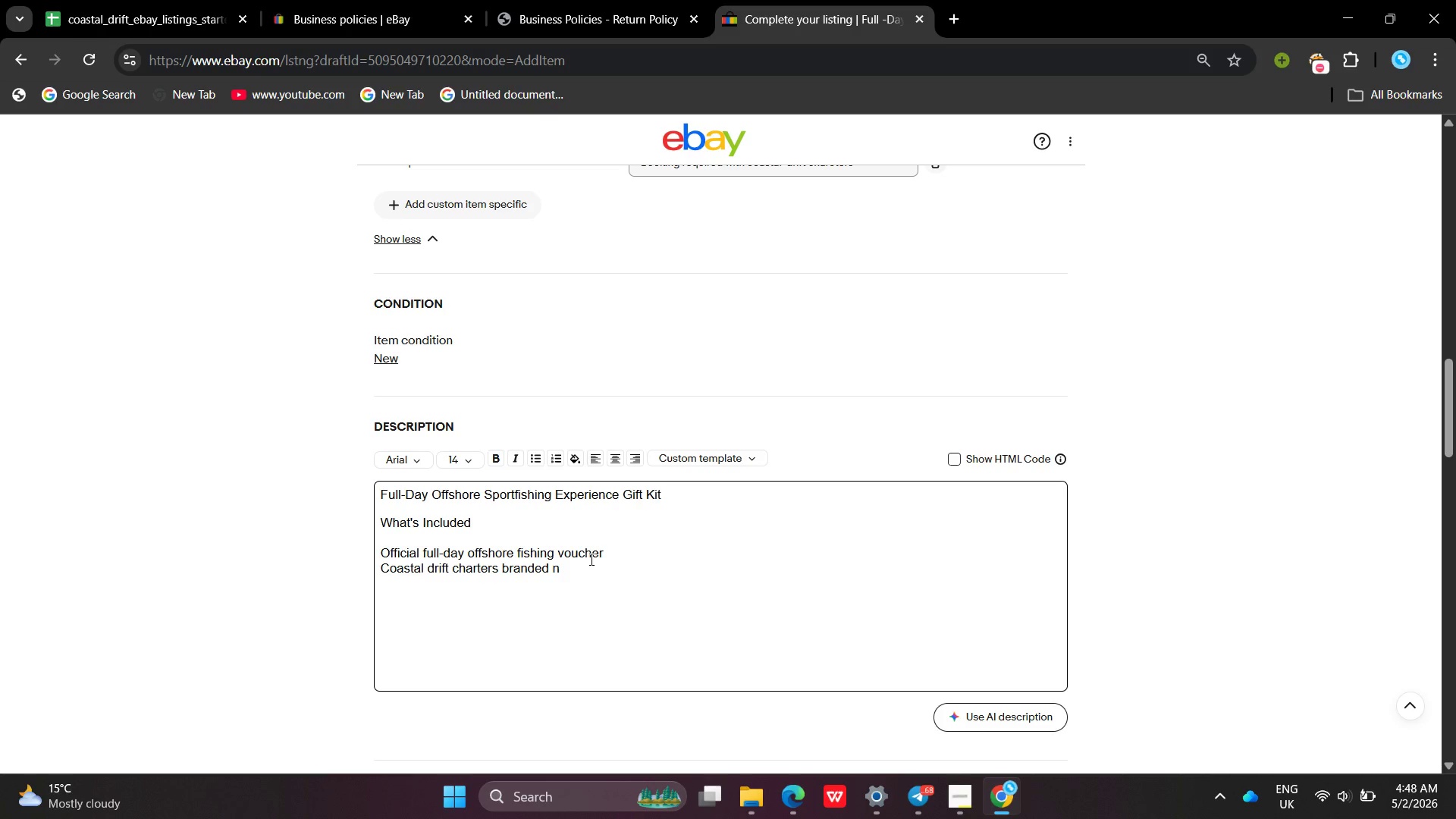 
left_click([590, 559])
 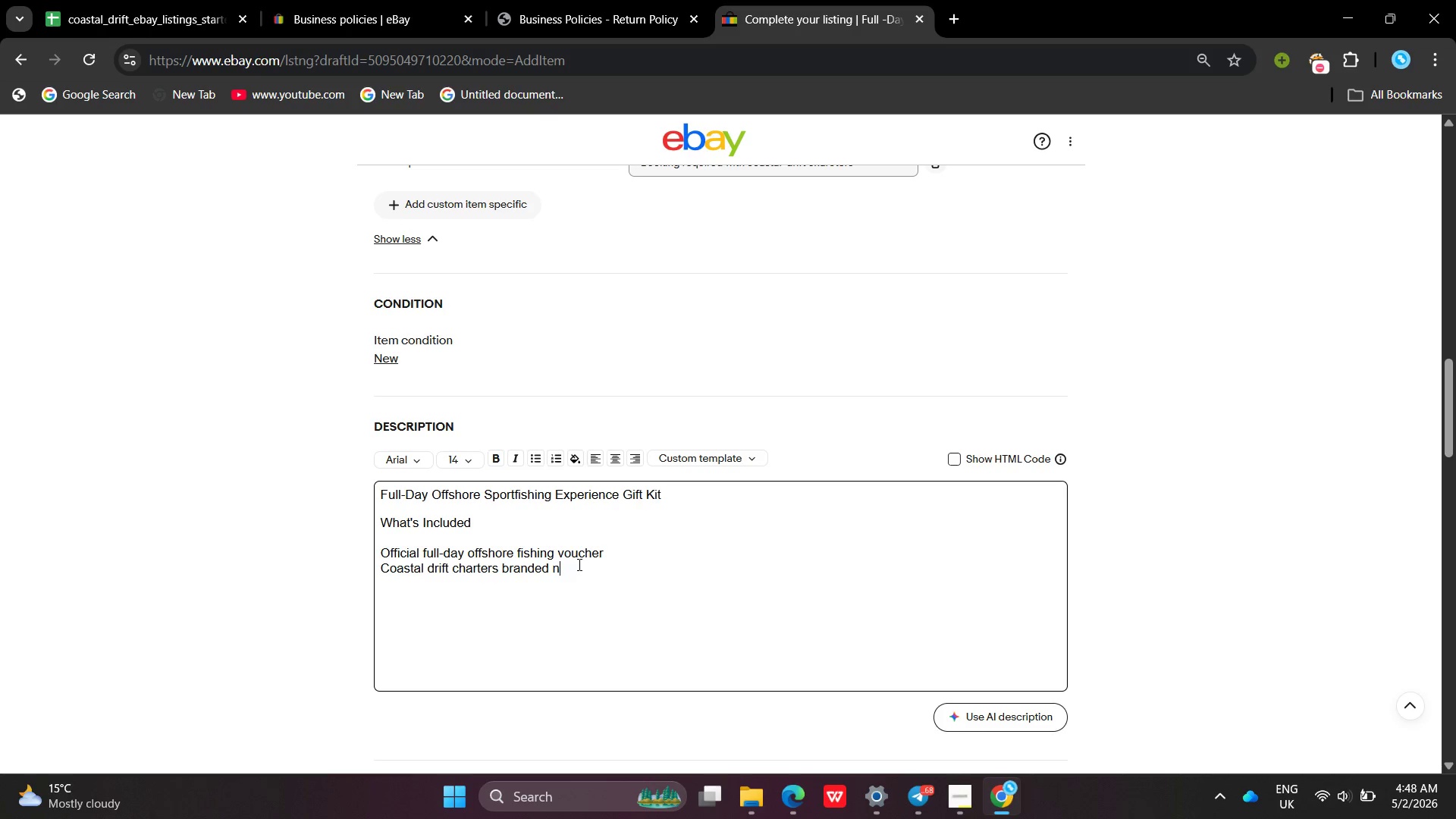 
left_click([578, 564])
 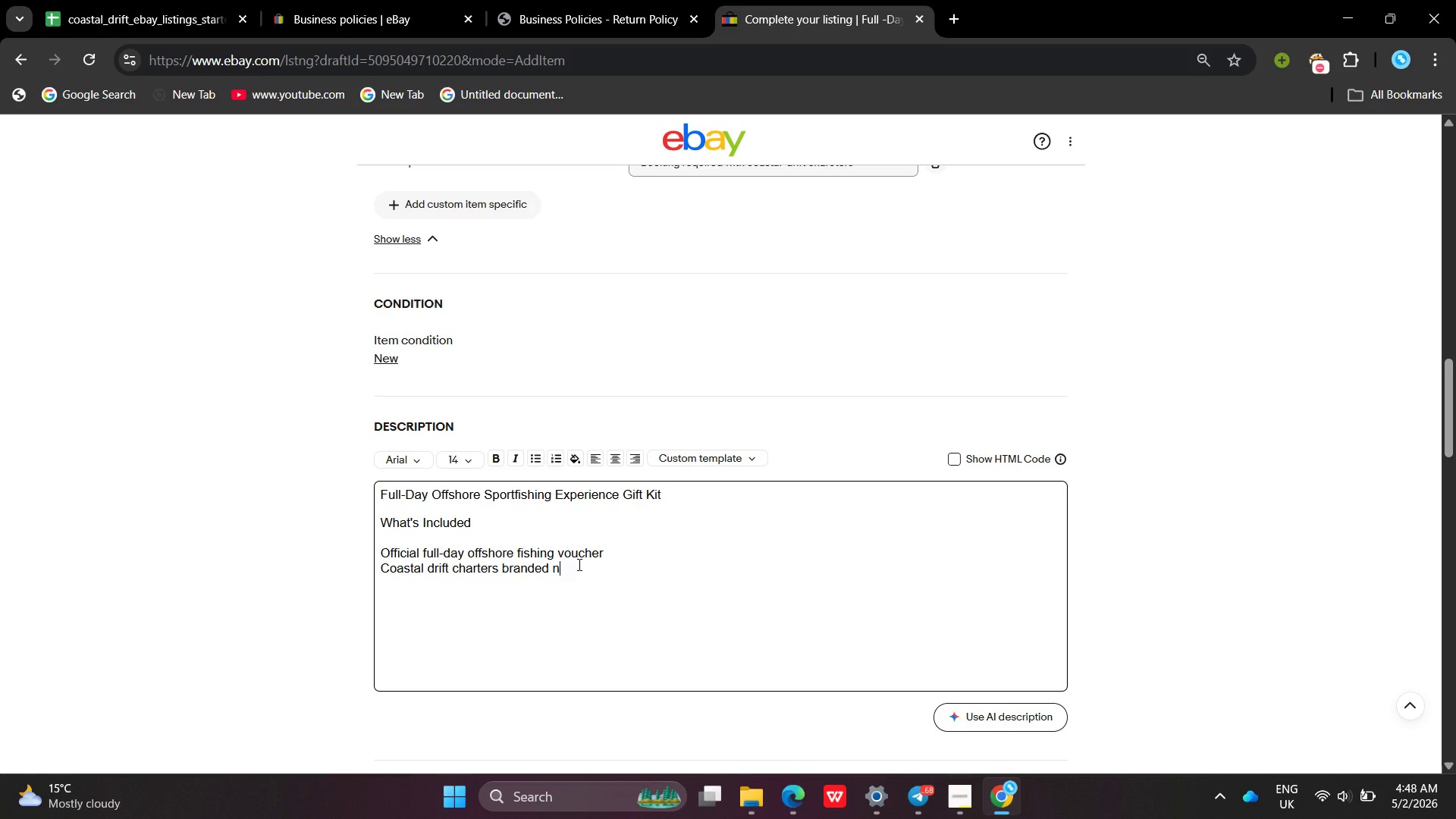 
type(eutical Map)
 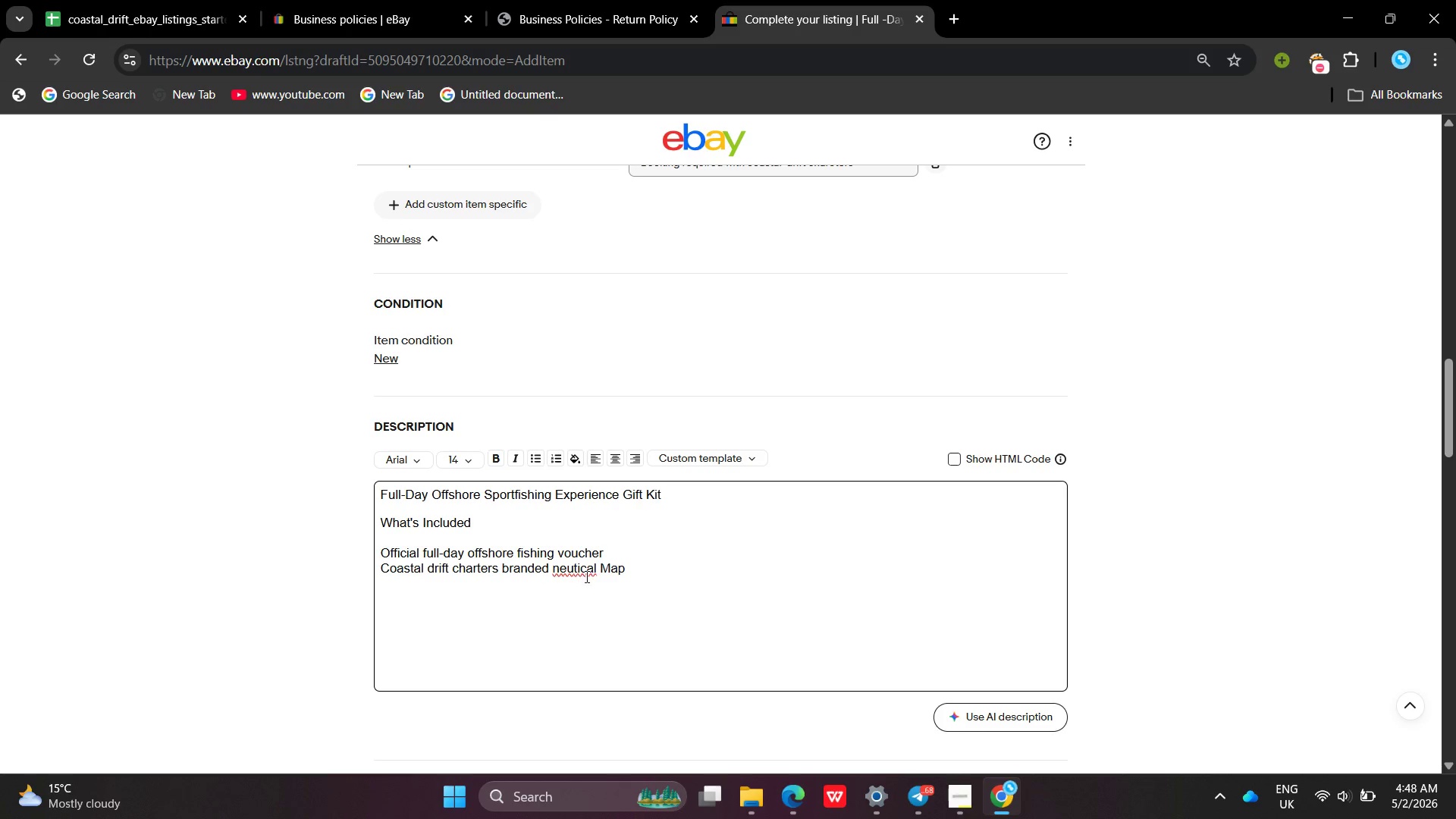 
left_click([568, 573])
 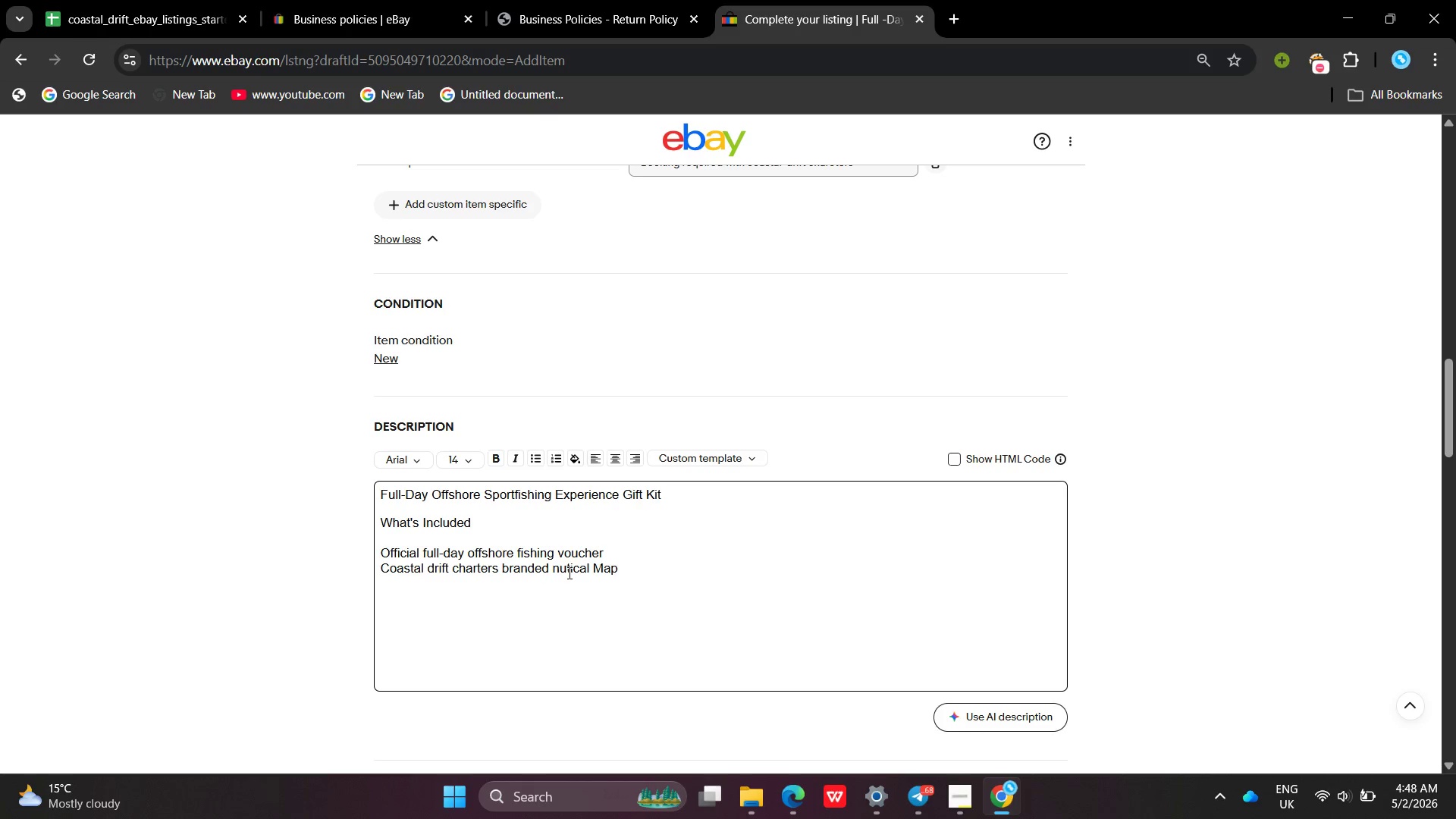 
key(Backspace)
 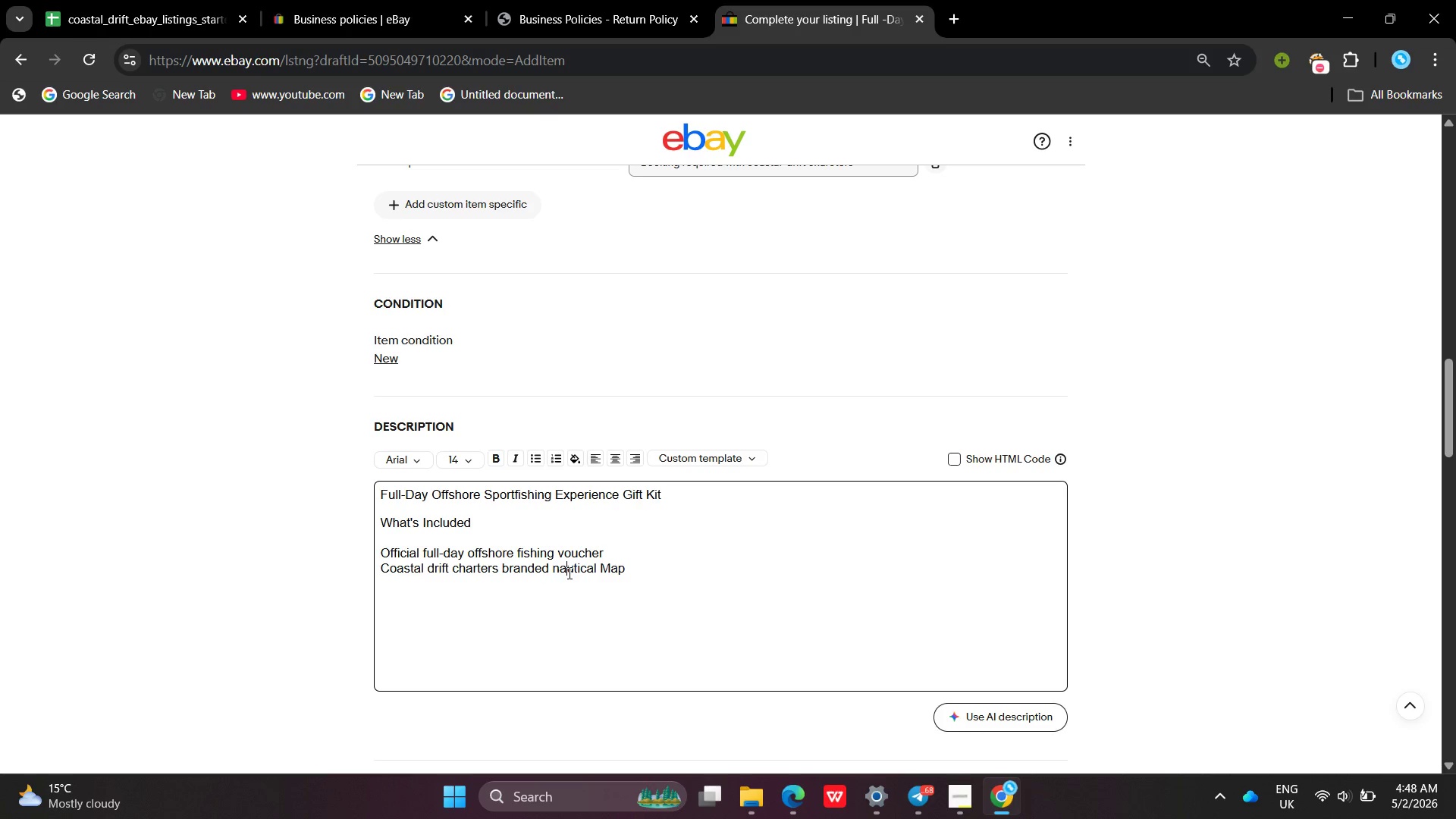 
key(A)
 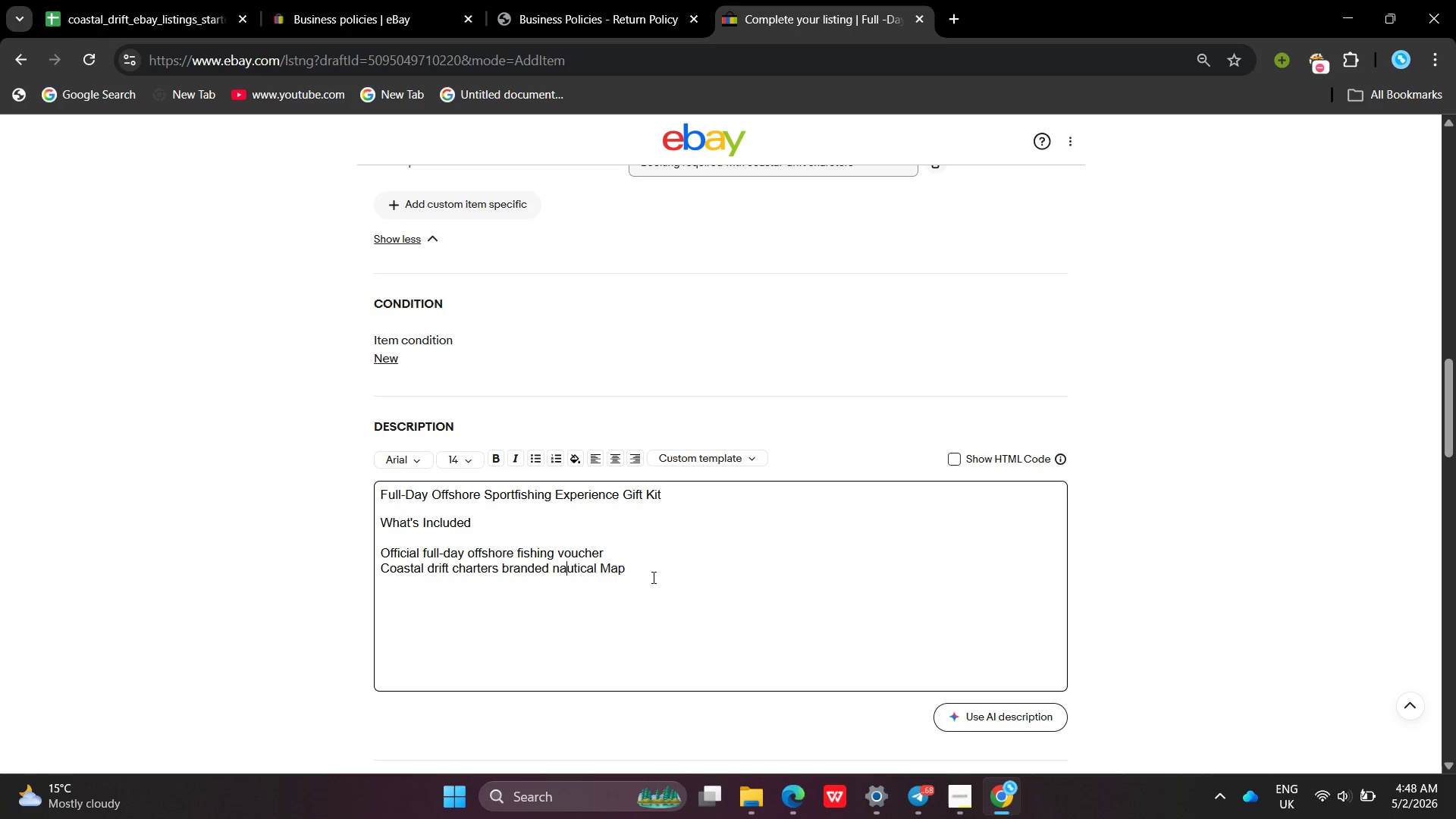 
left_click([652, 577])
 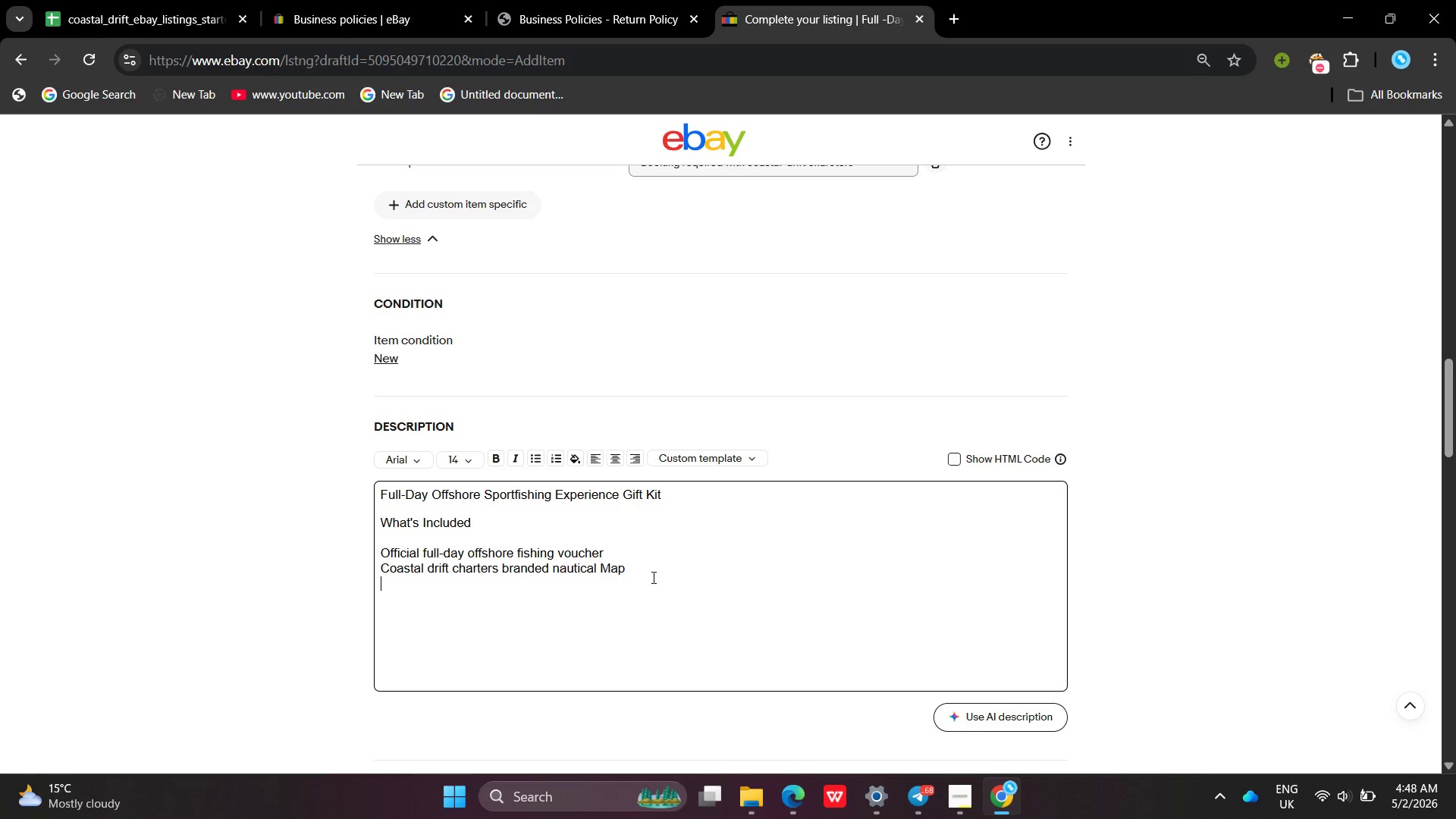 
key(Enter)
 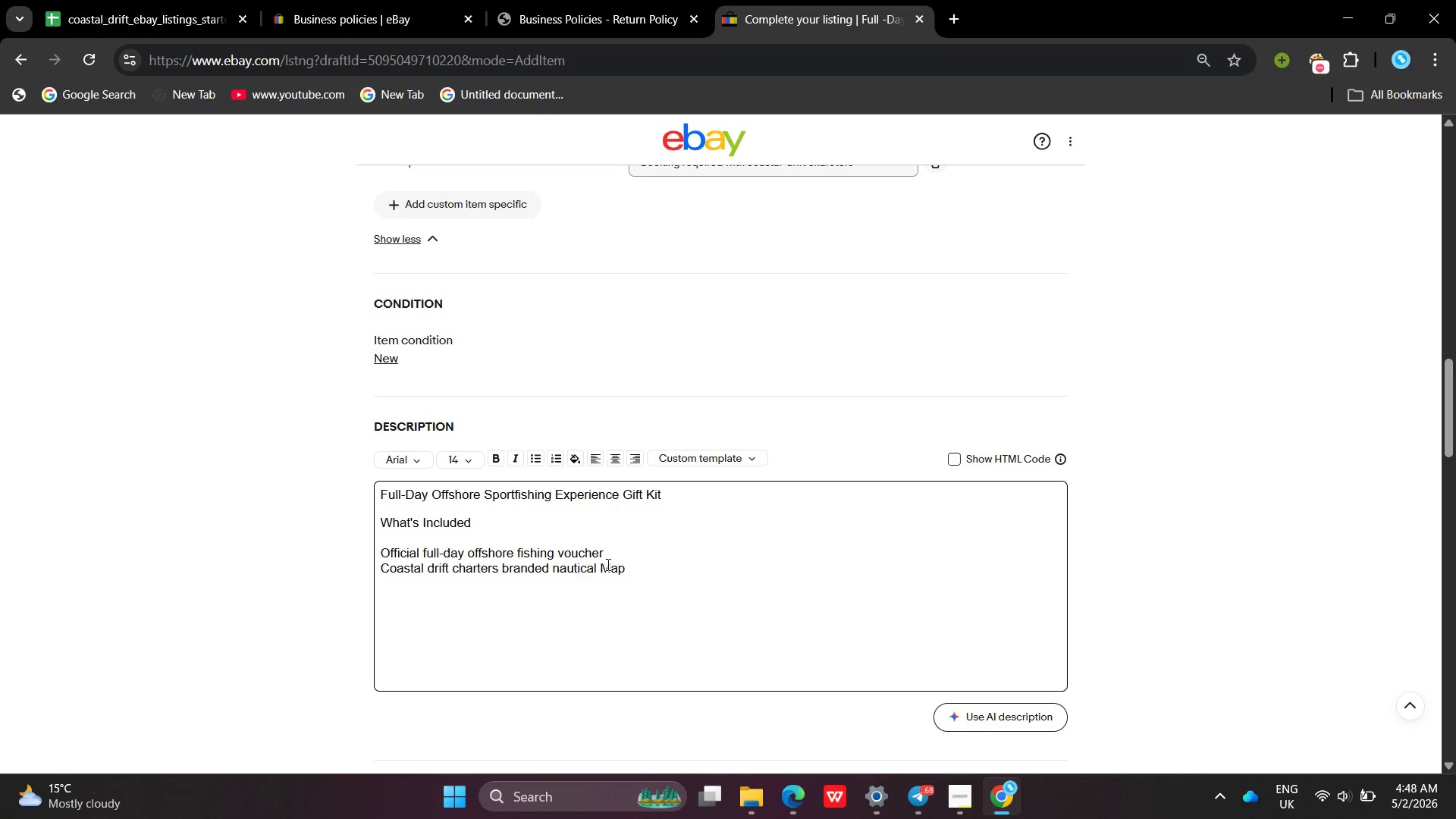 
left_click([608, 564])
 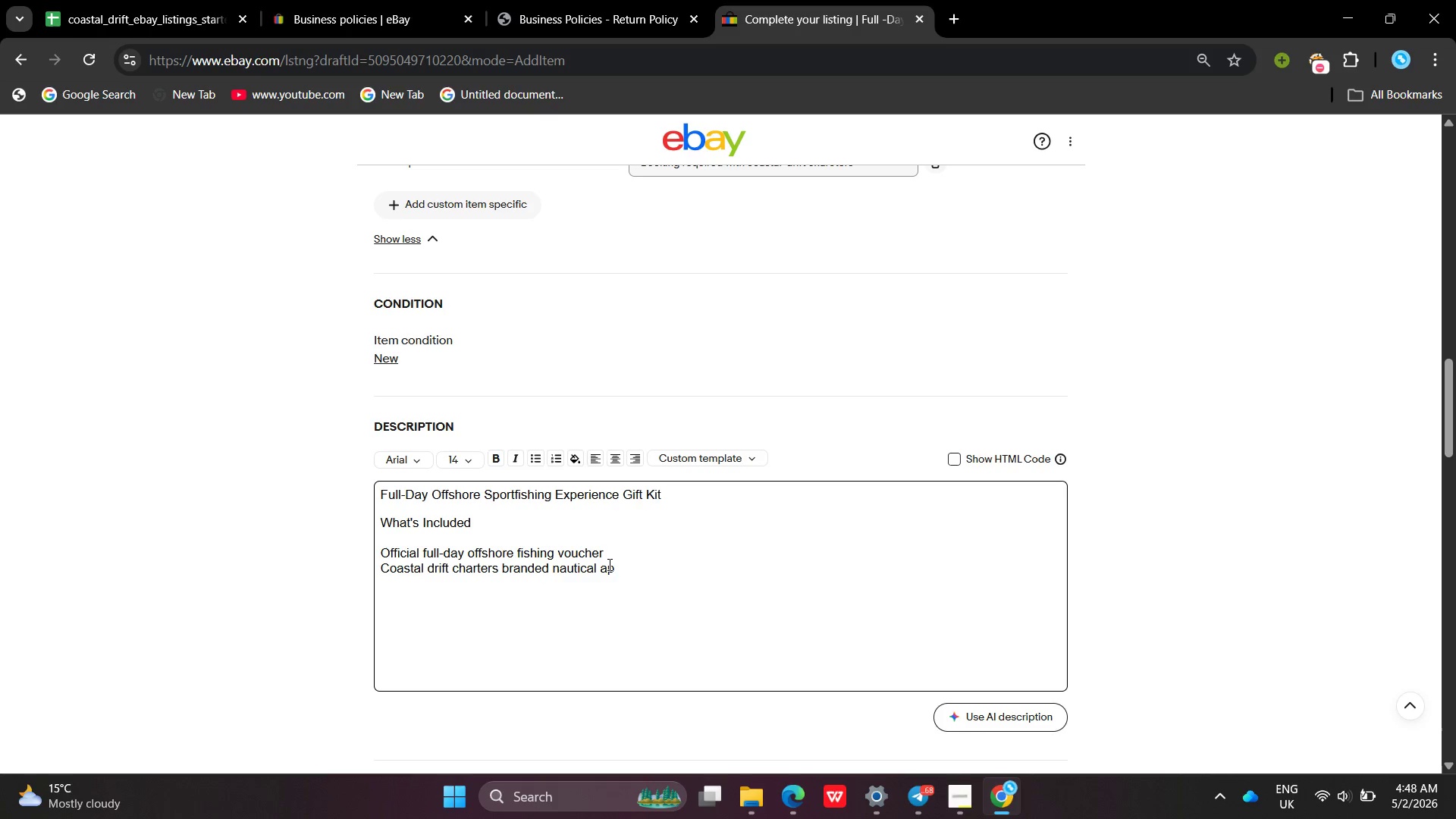 
key(Backspace)
 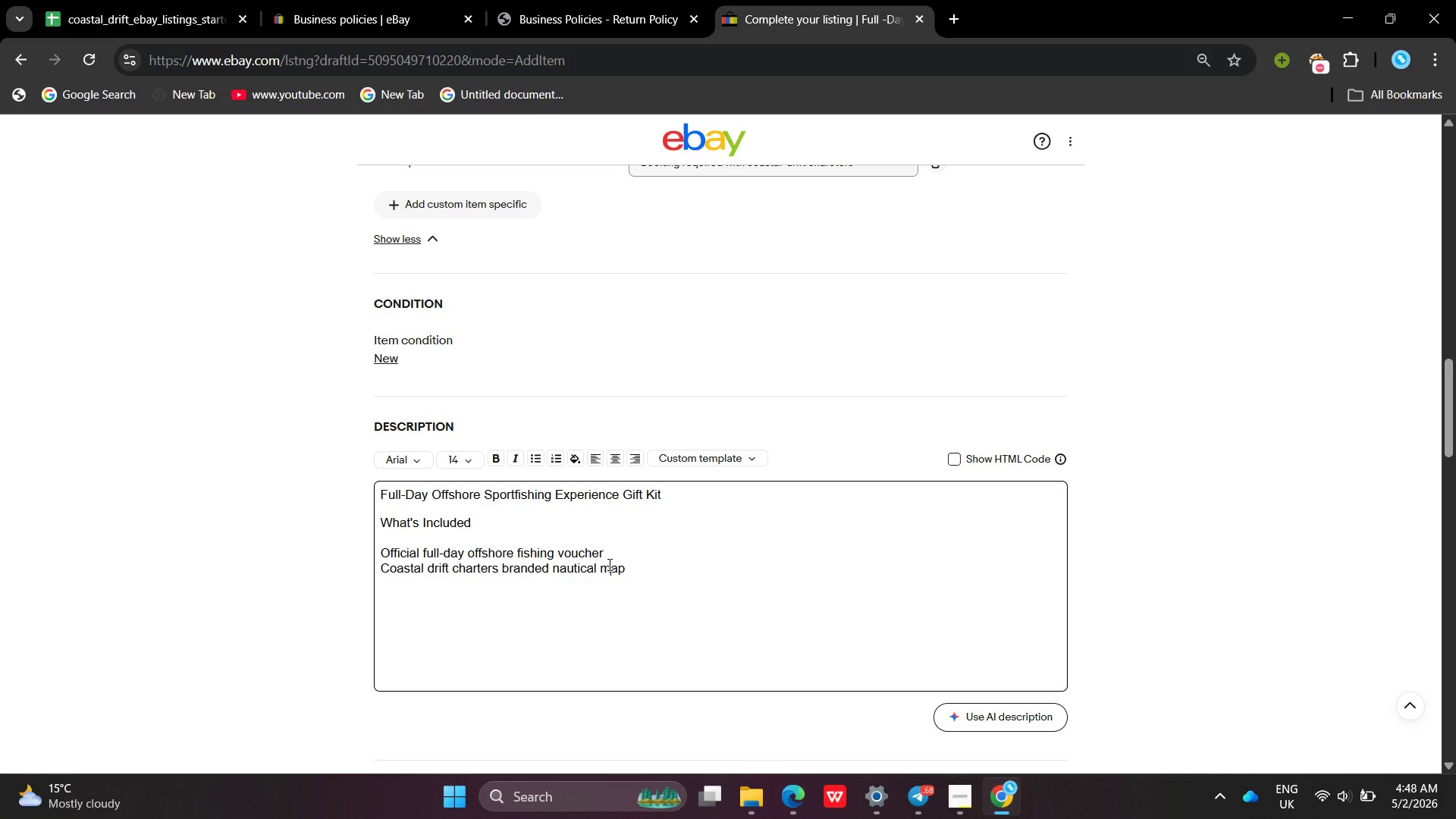 
key(M)
 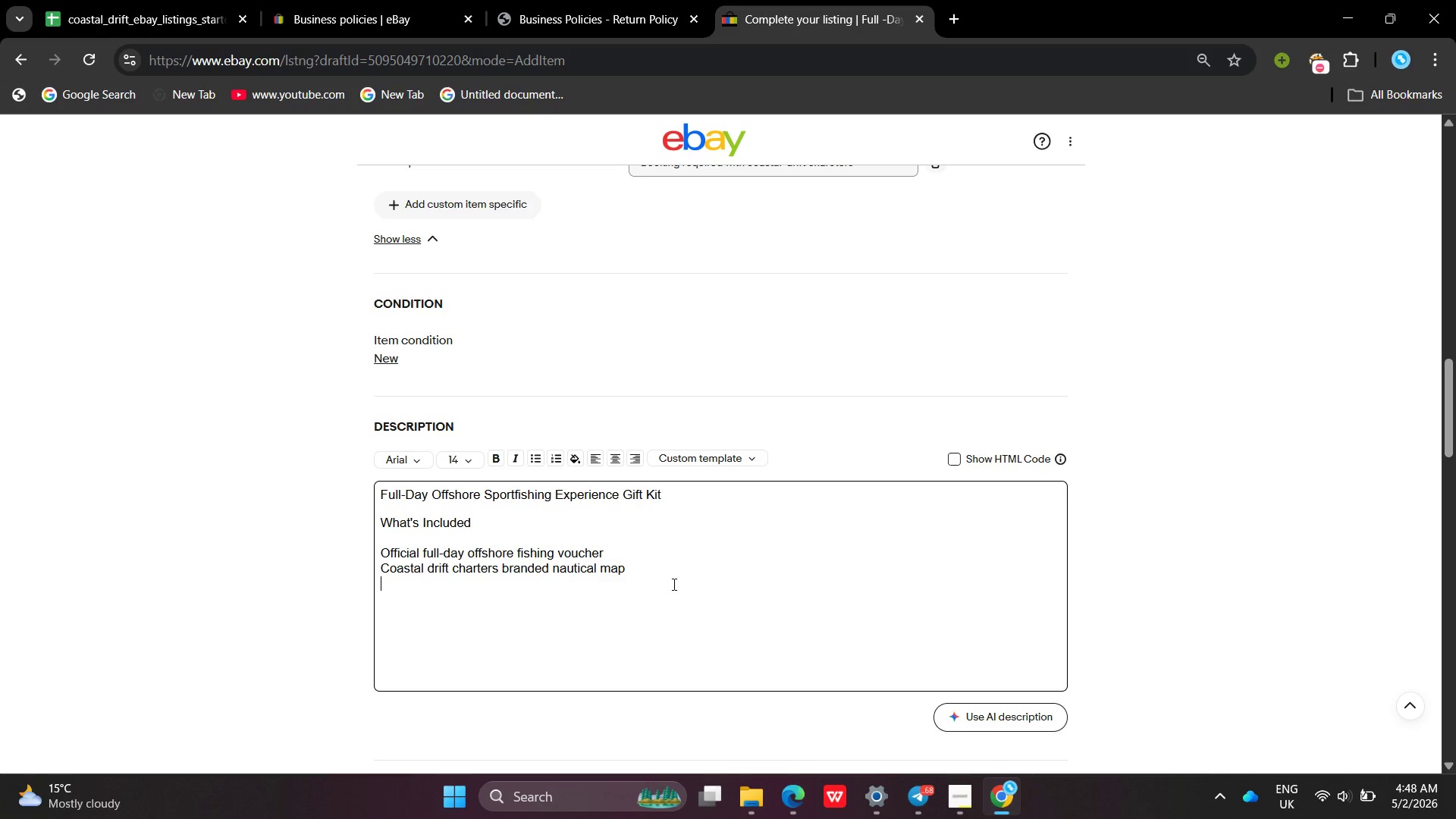 
left_click([673, 584])
 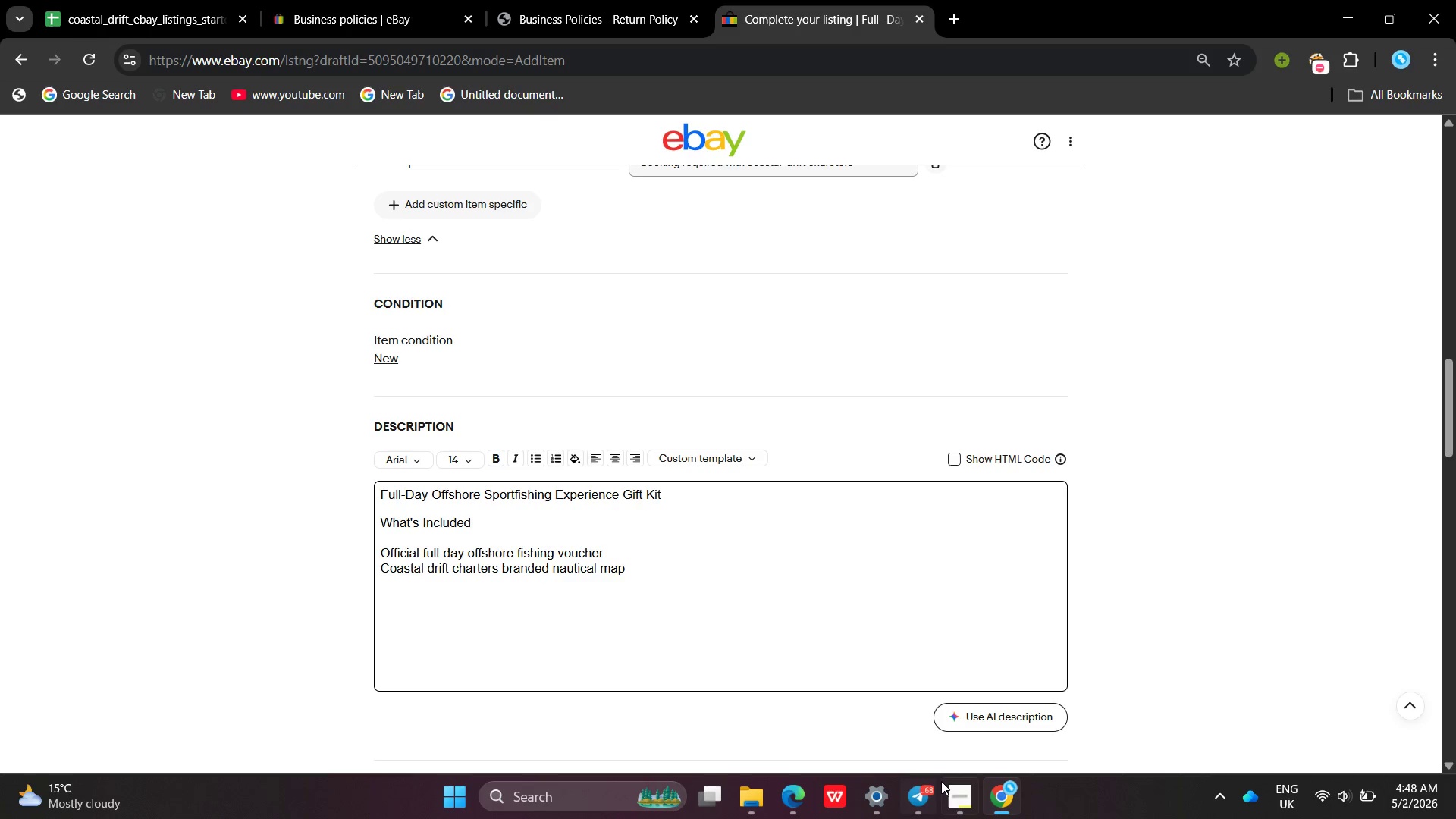 
left_click([941, 781])